 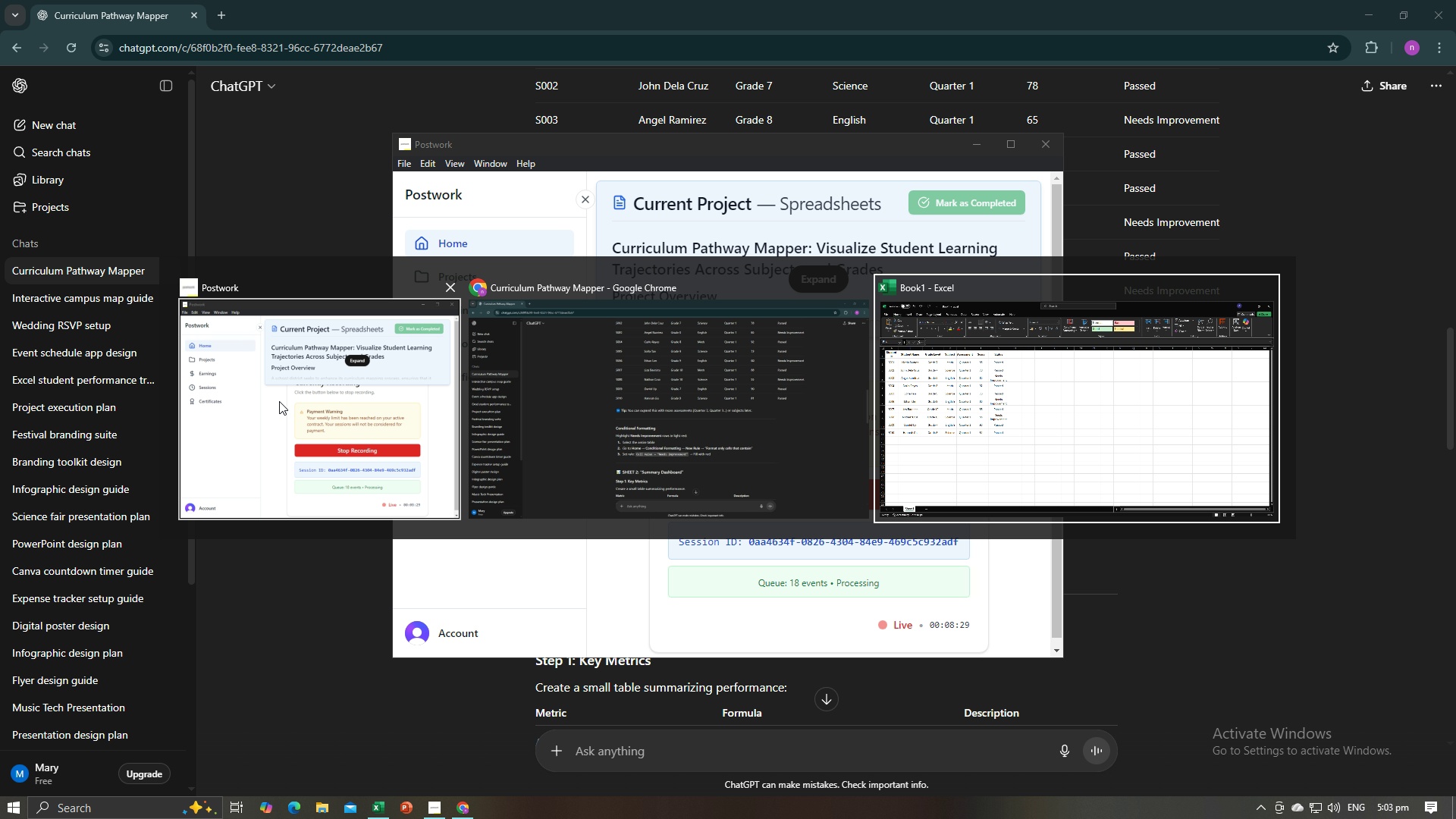 
left_click([510, 405])
 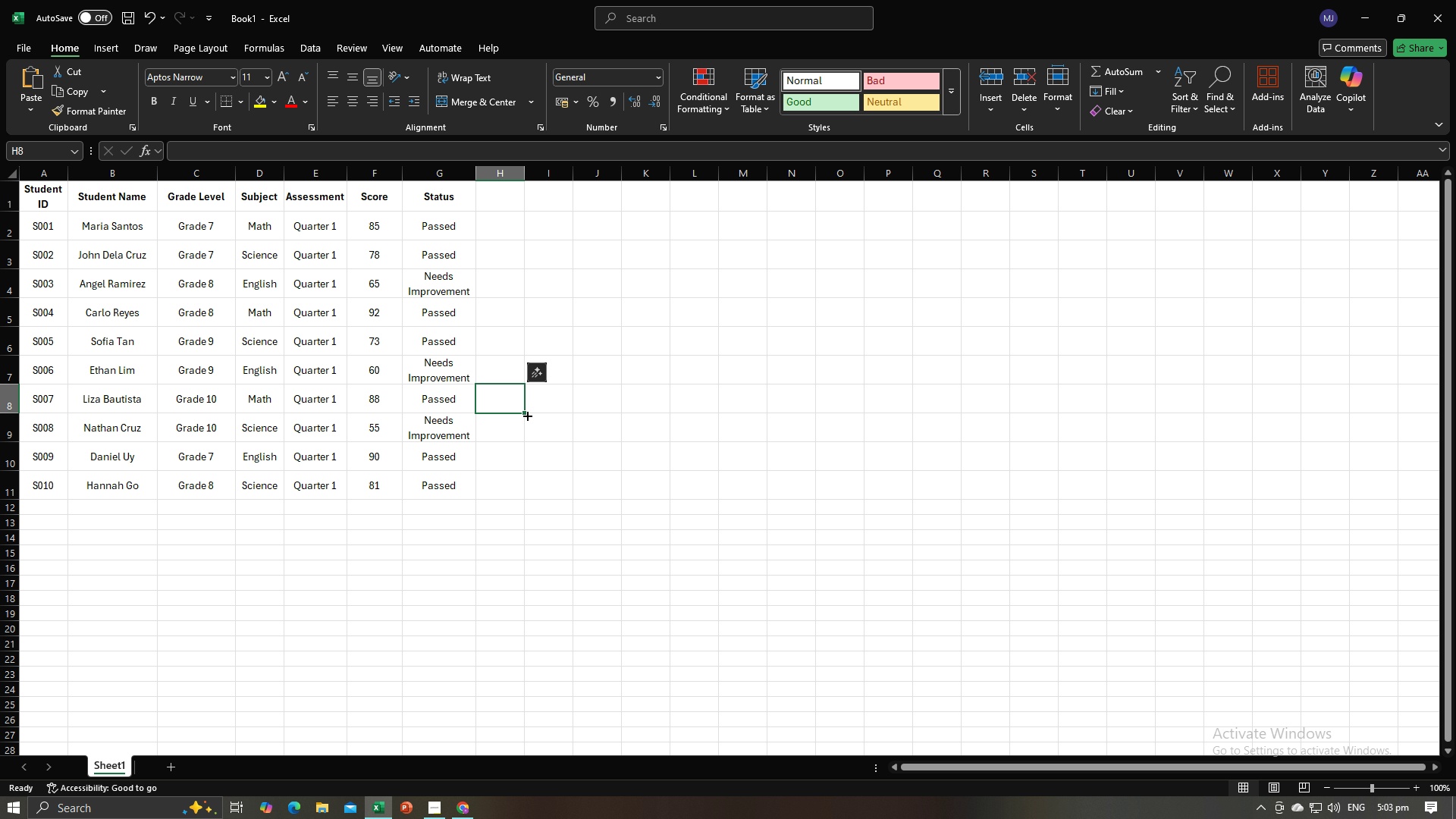 
scroll: coordinate [526, 419], scroll_direction: up, amount: 7.0
 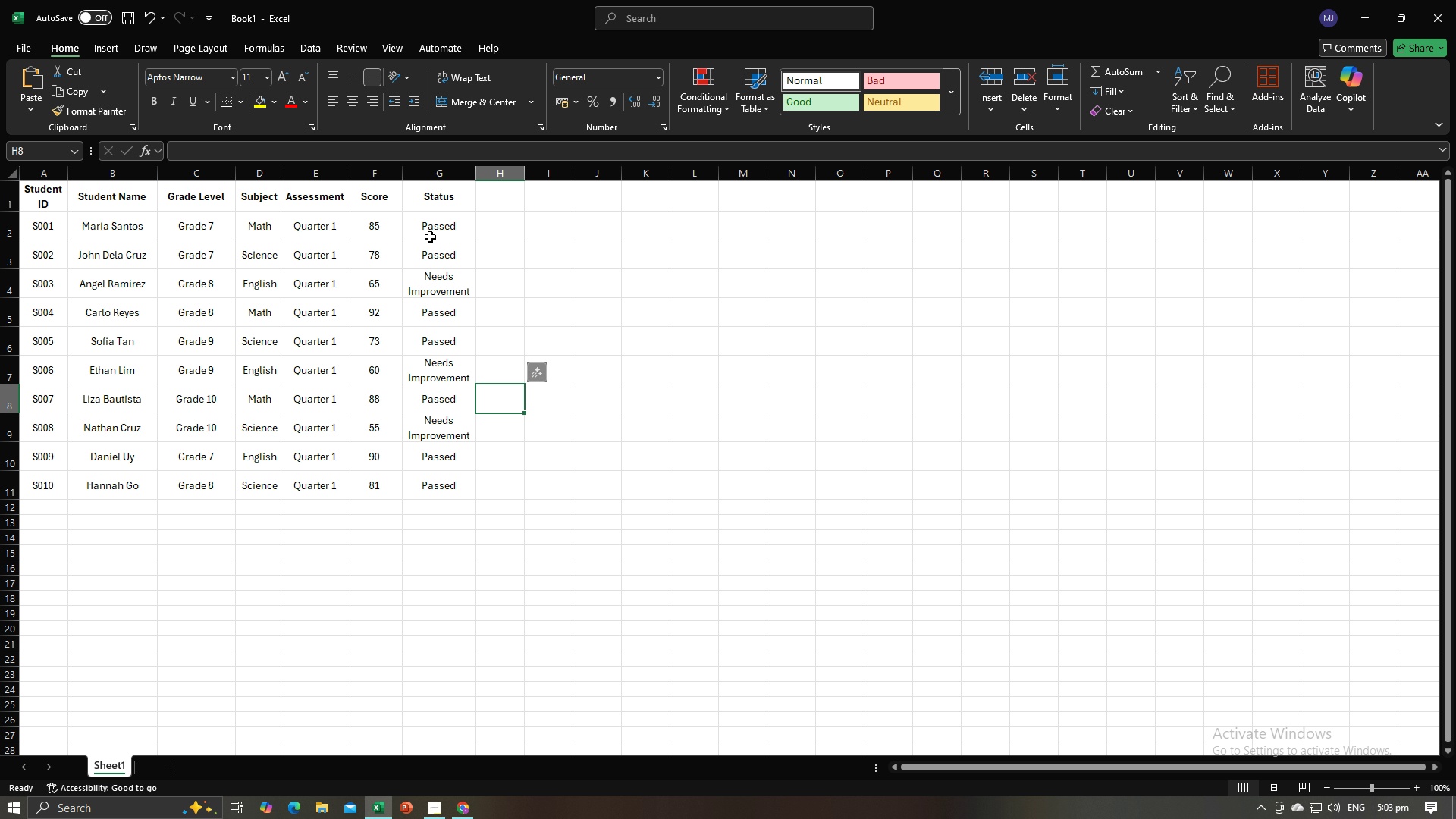 
left_click_drag(start_coordinate=[426, 230], to_coordinate=[444, 482])
 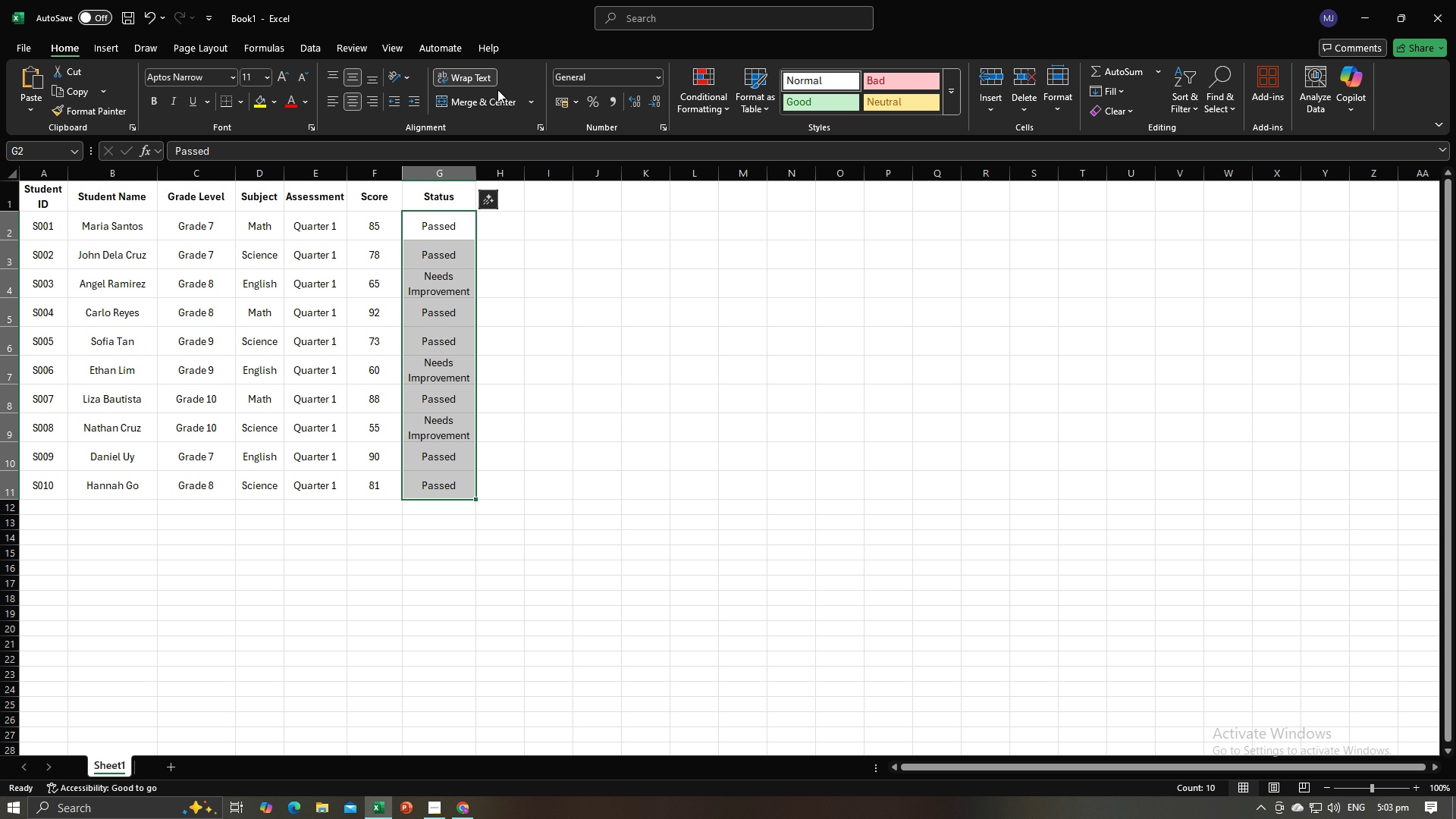 
left_click([702, 85])
 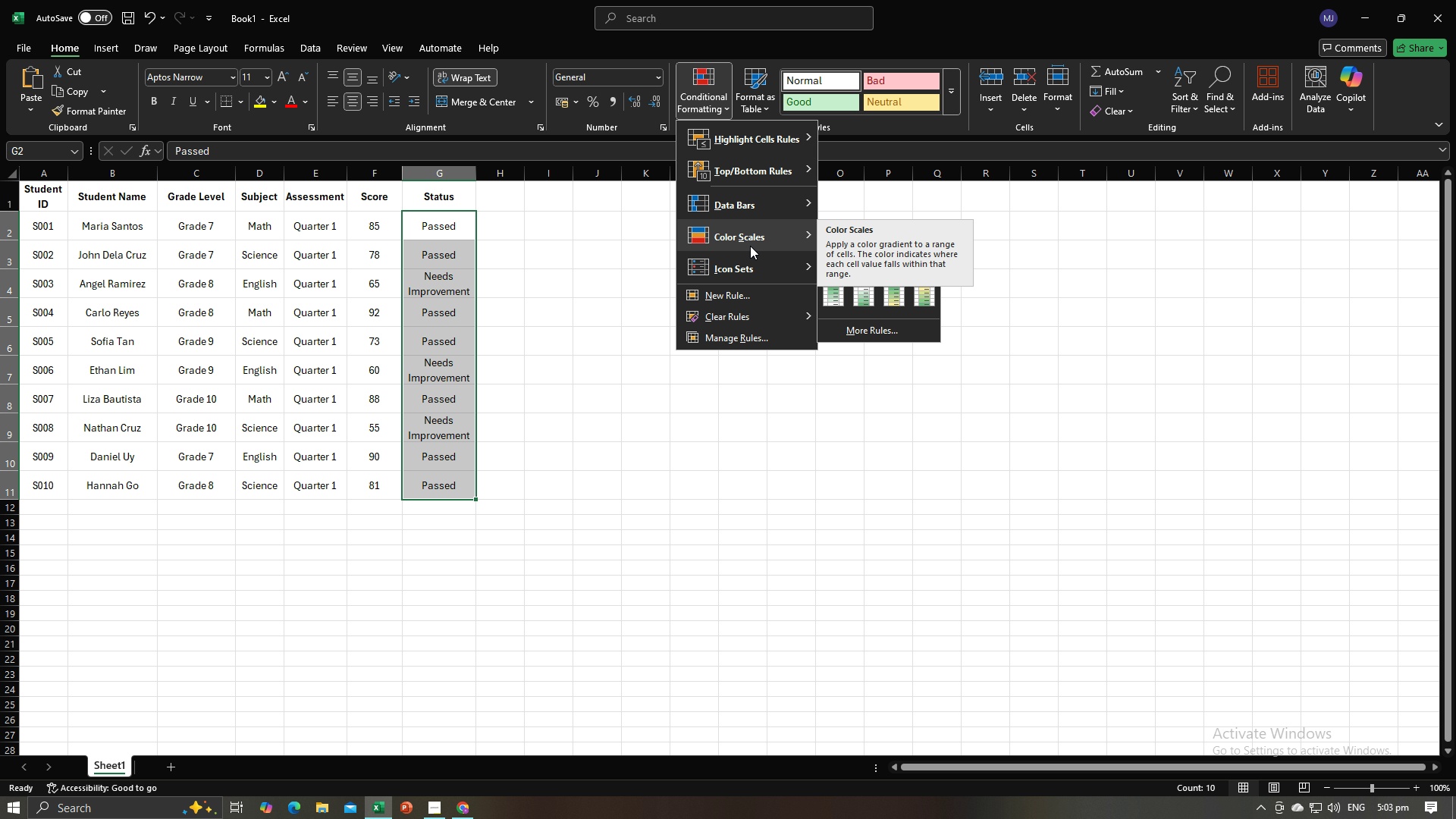 
left_click([748, 292])
 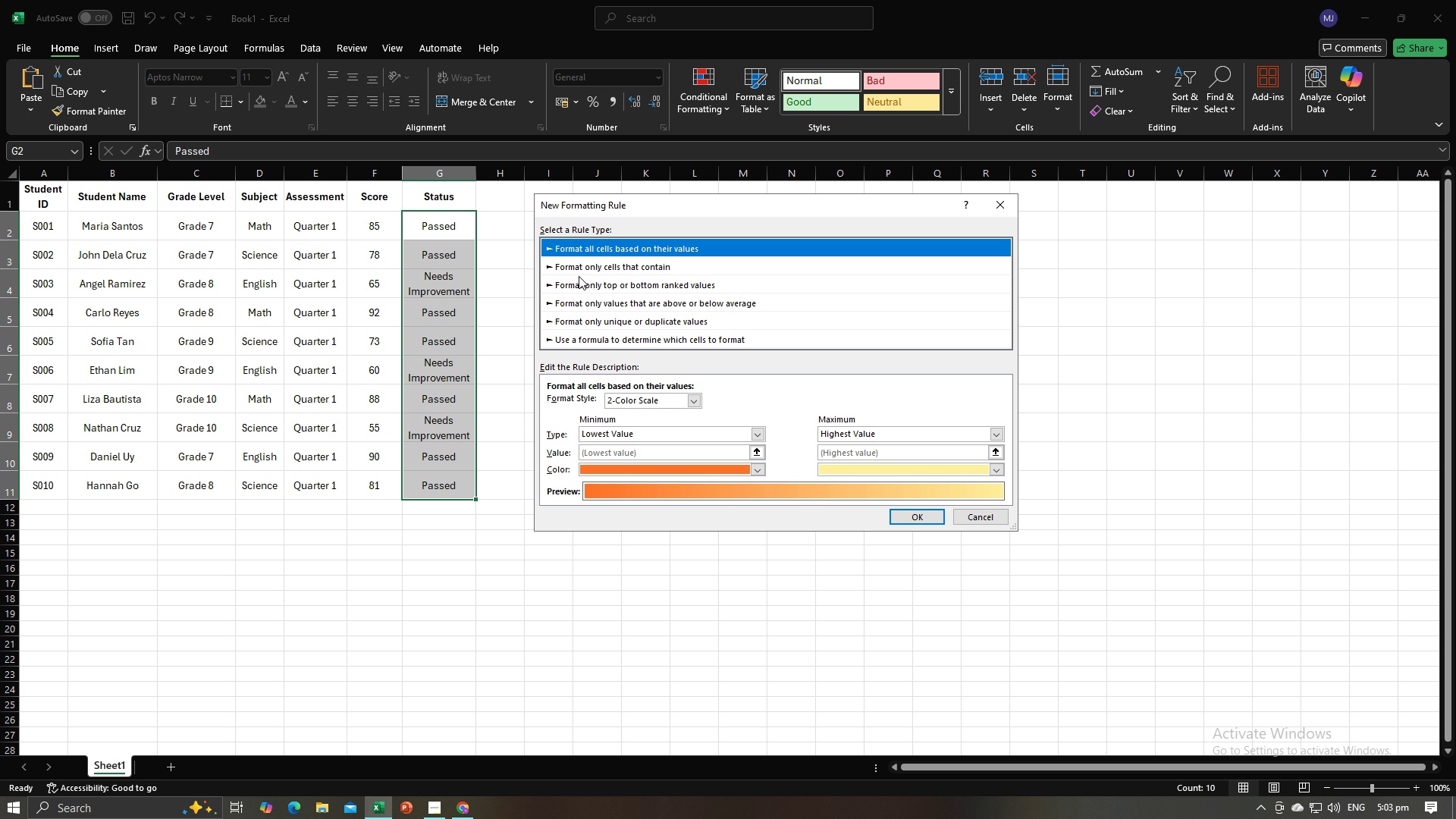 
left_click([579, 269])
 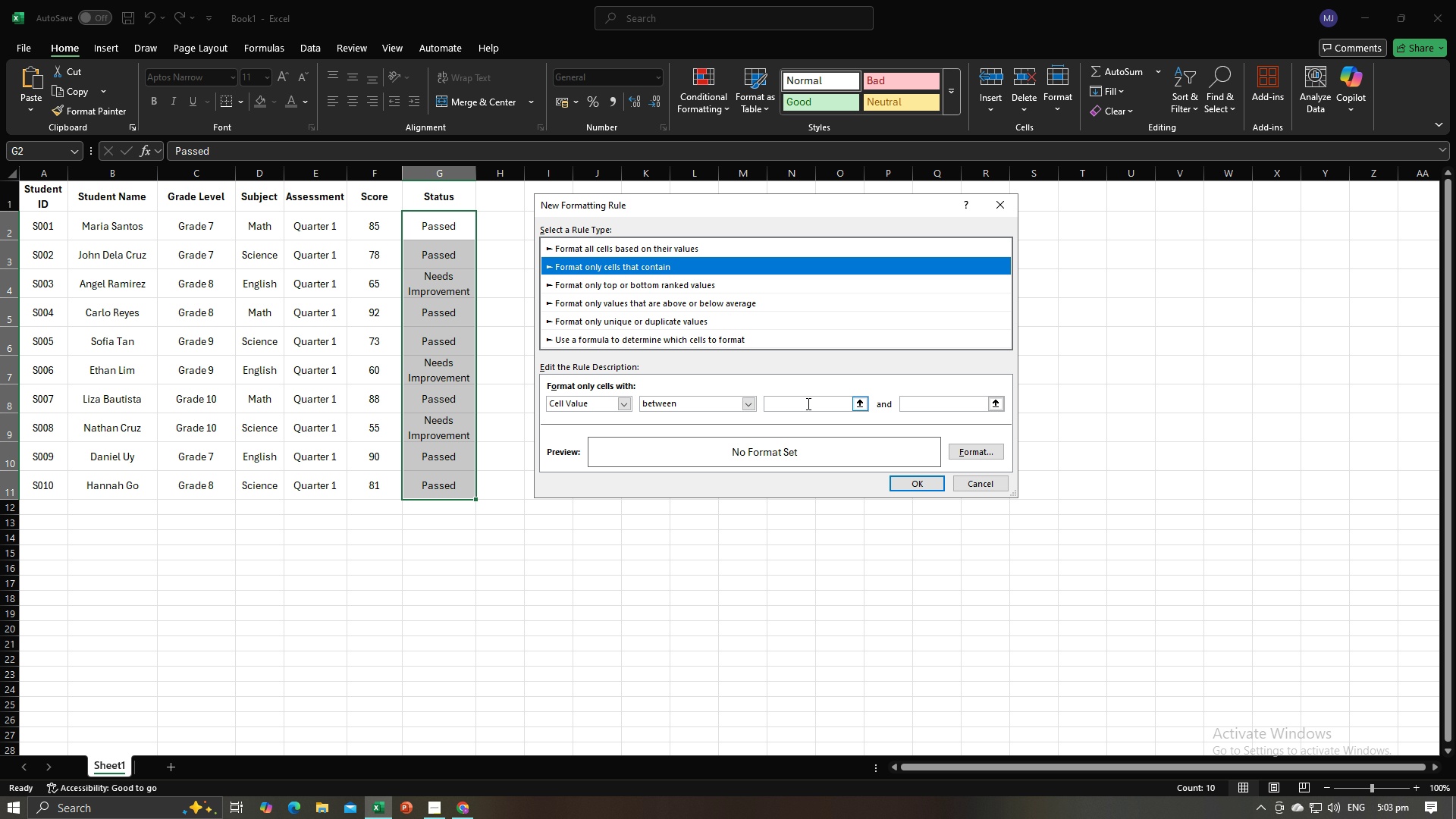 
left_click([835, 403])
 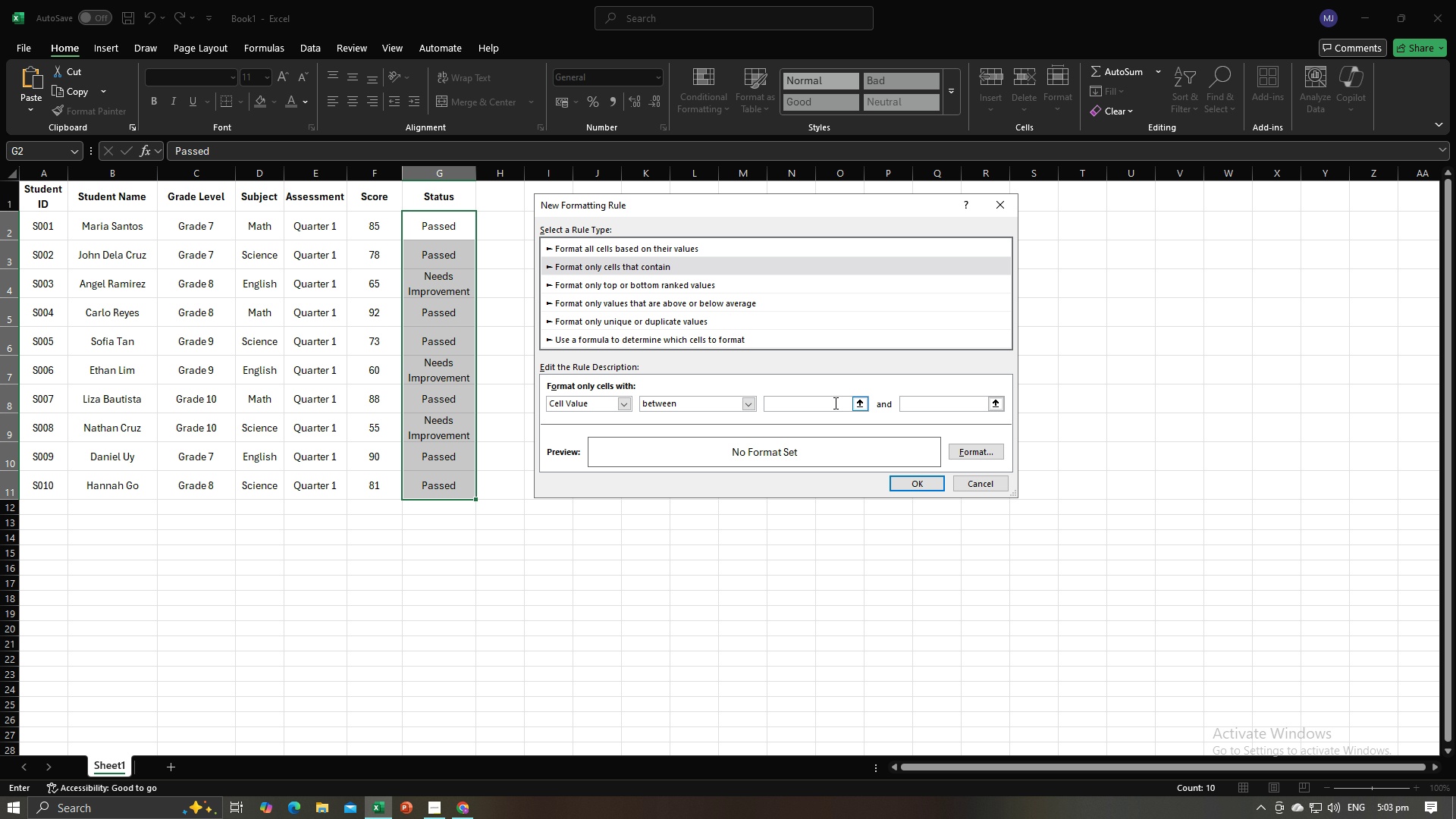 
type(Needs Improvement)
key(Tab)
type(Needs Improvemet)
key(Backspace)
type(nt)
 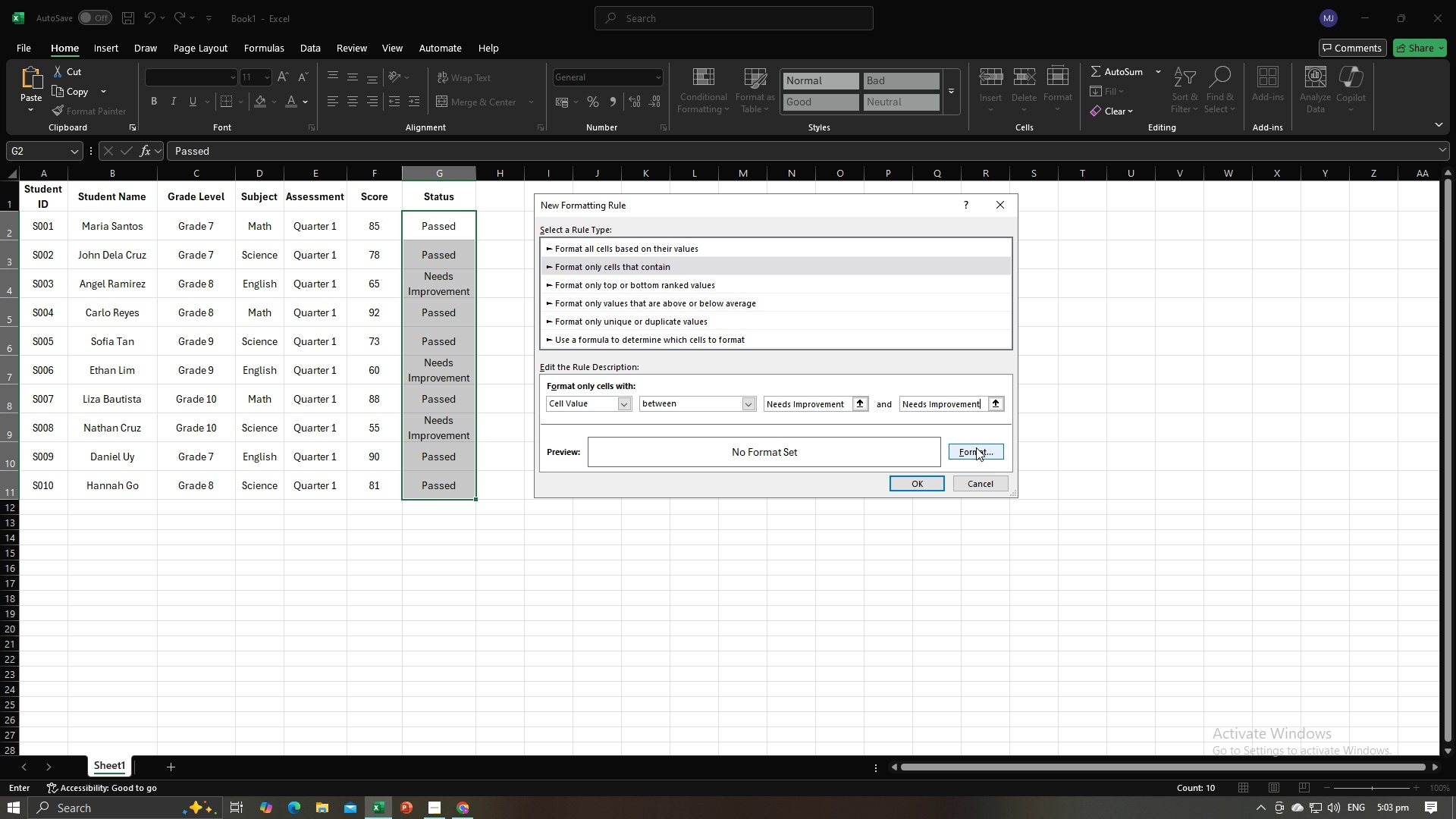 
left_click([975, 448])
 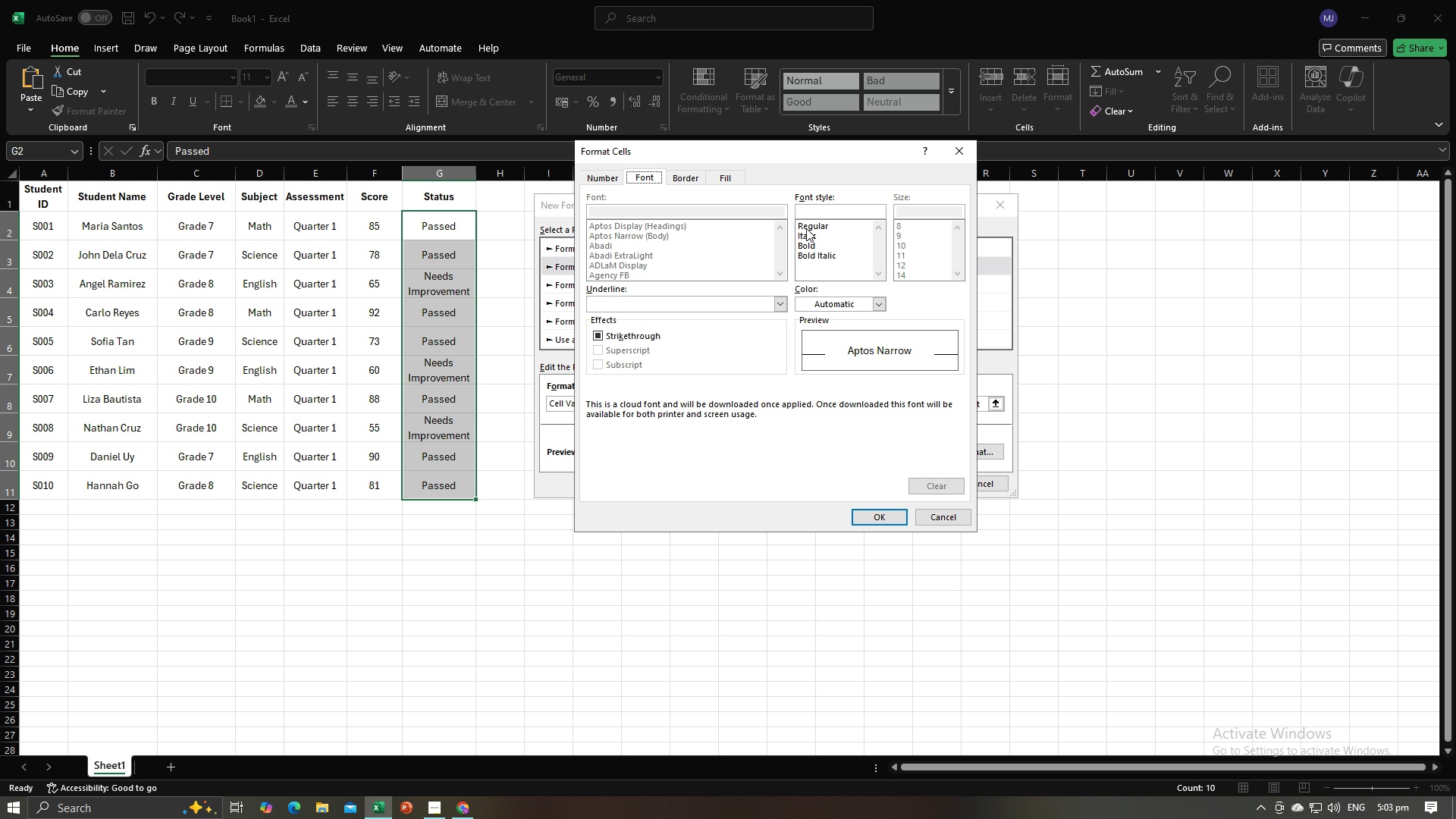 
left_click([827, 218])
 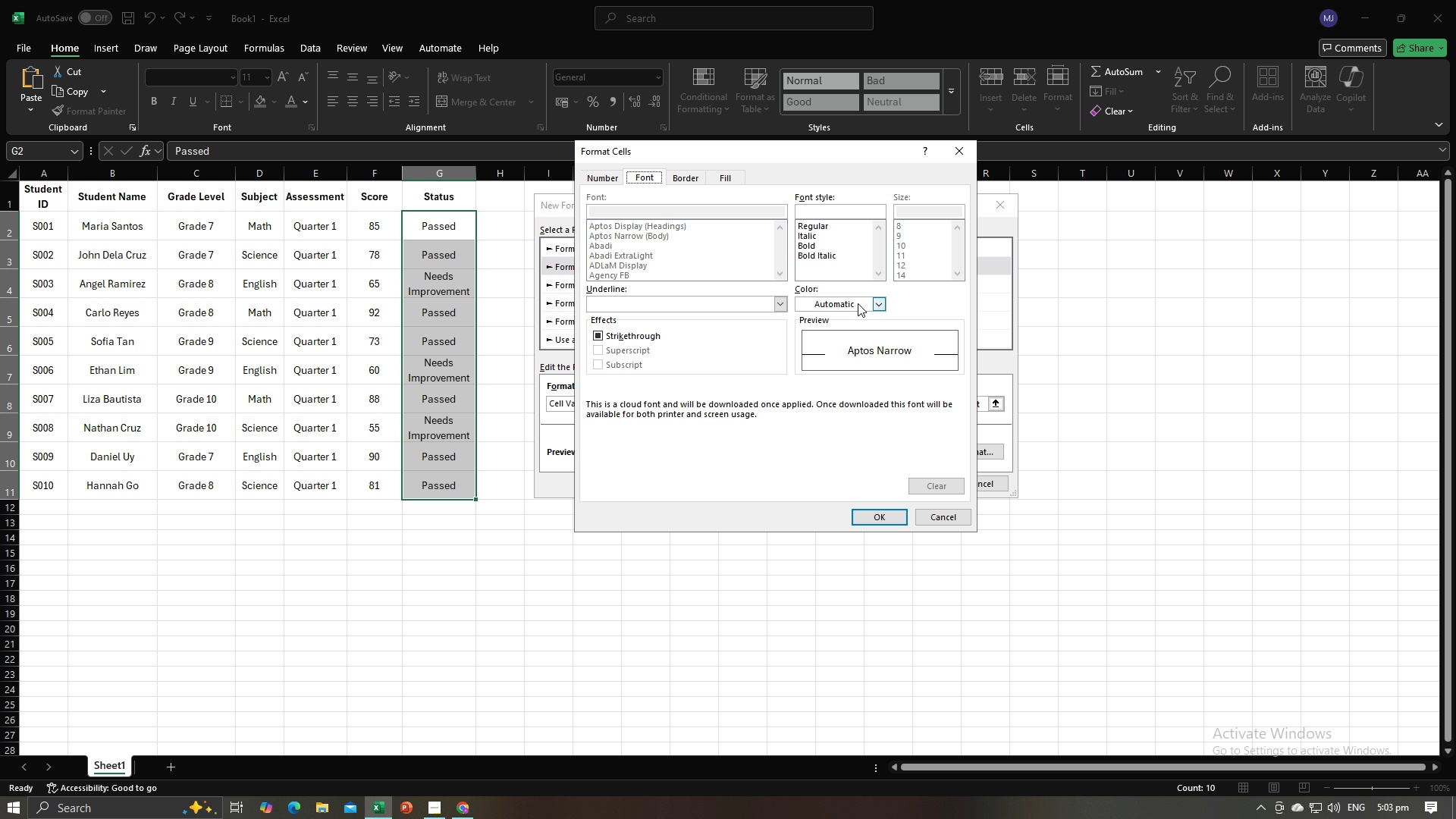 
left_click([871, 302])
 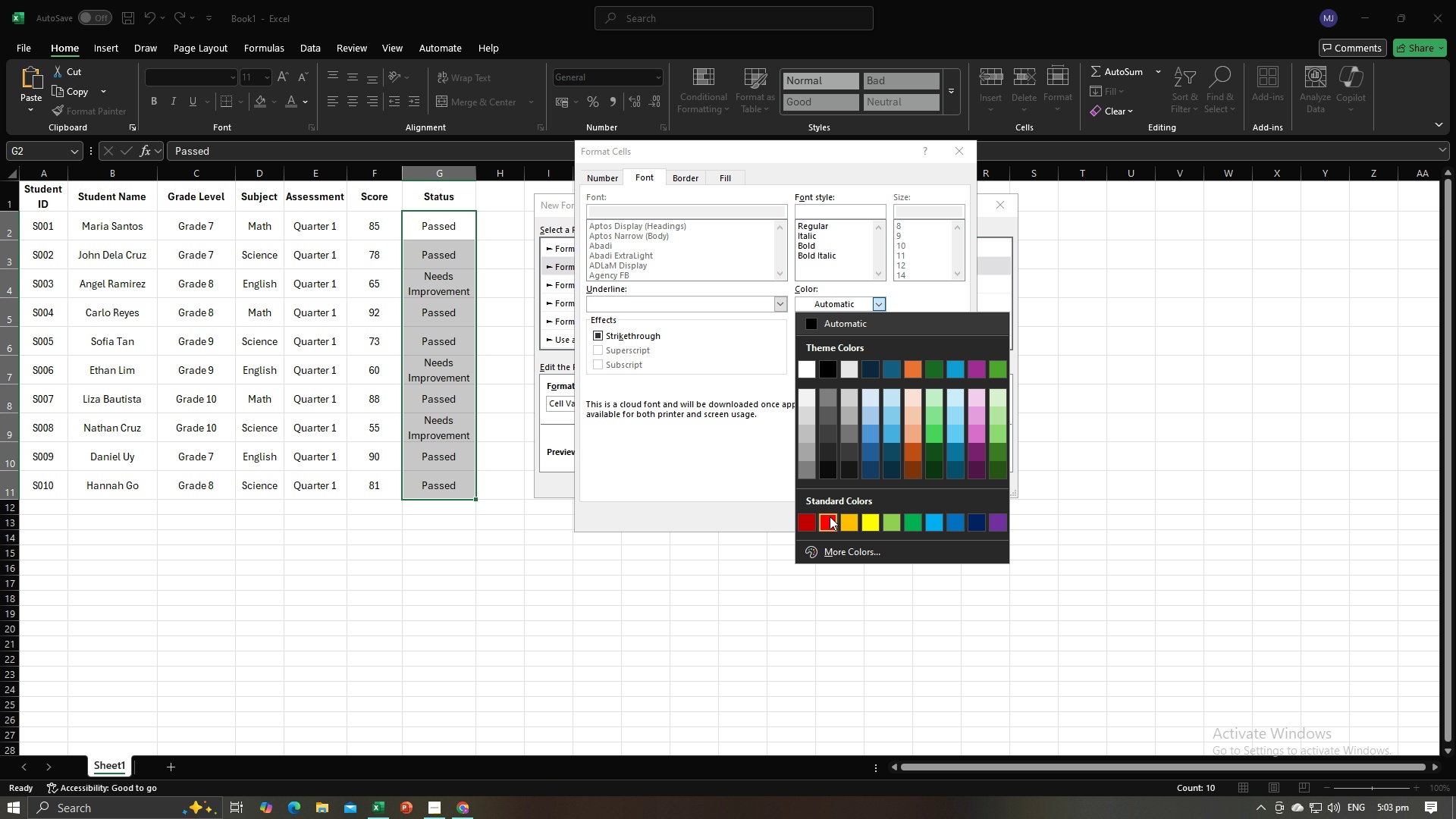 
left_click([827, 519])
 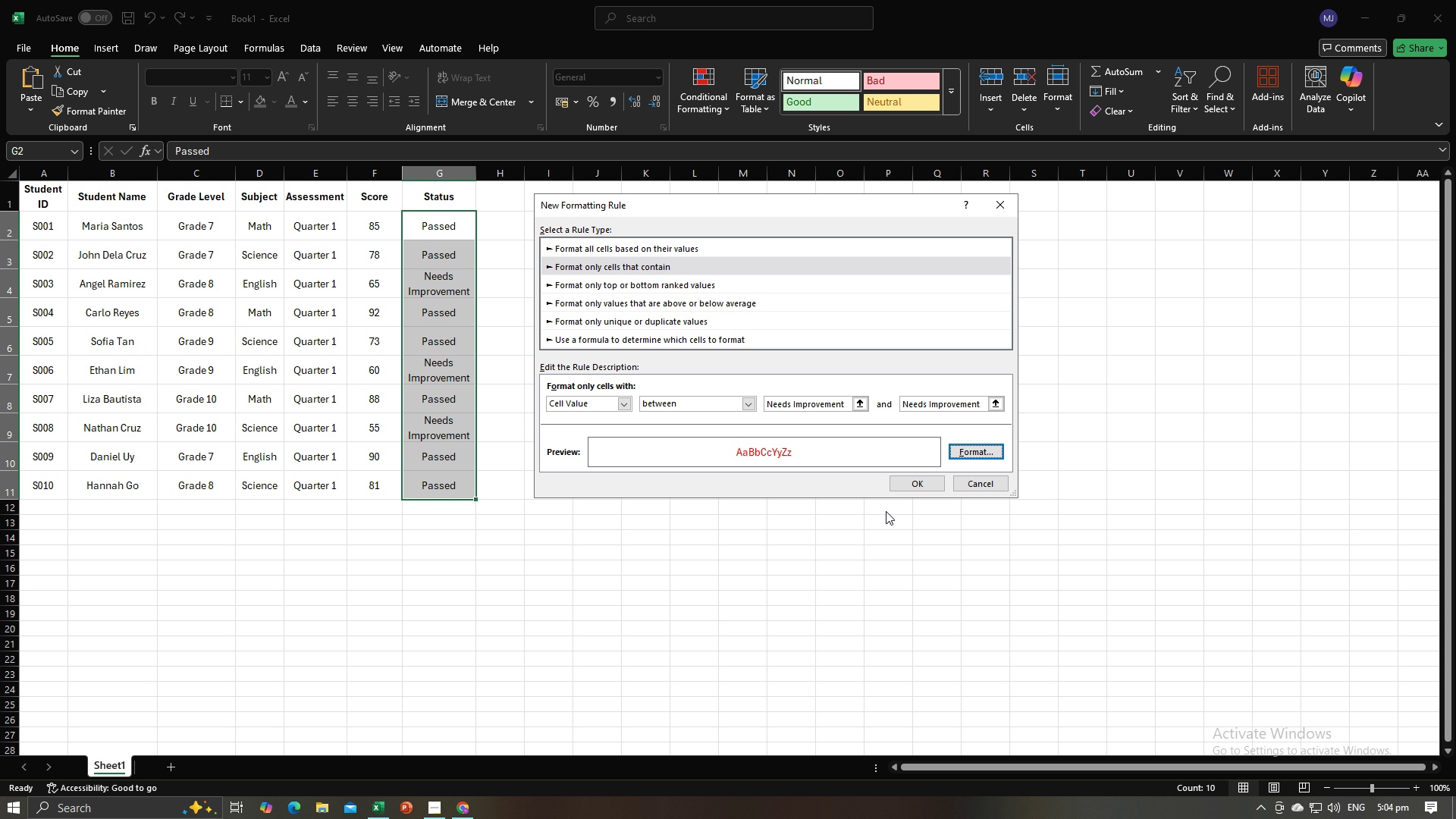 
left_click([928, 485])
 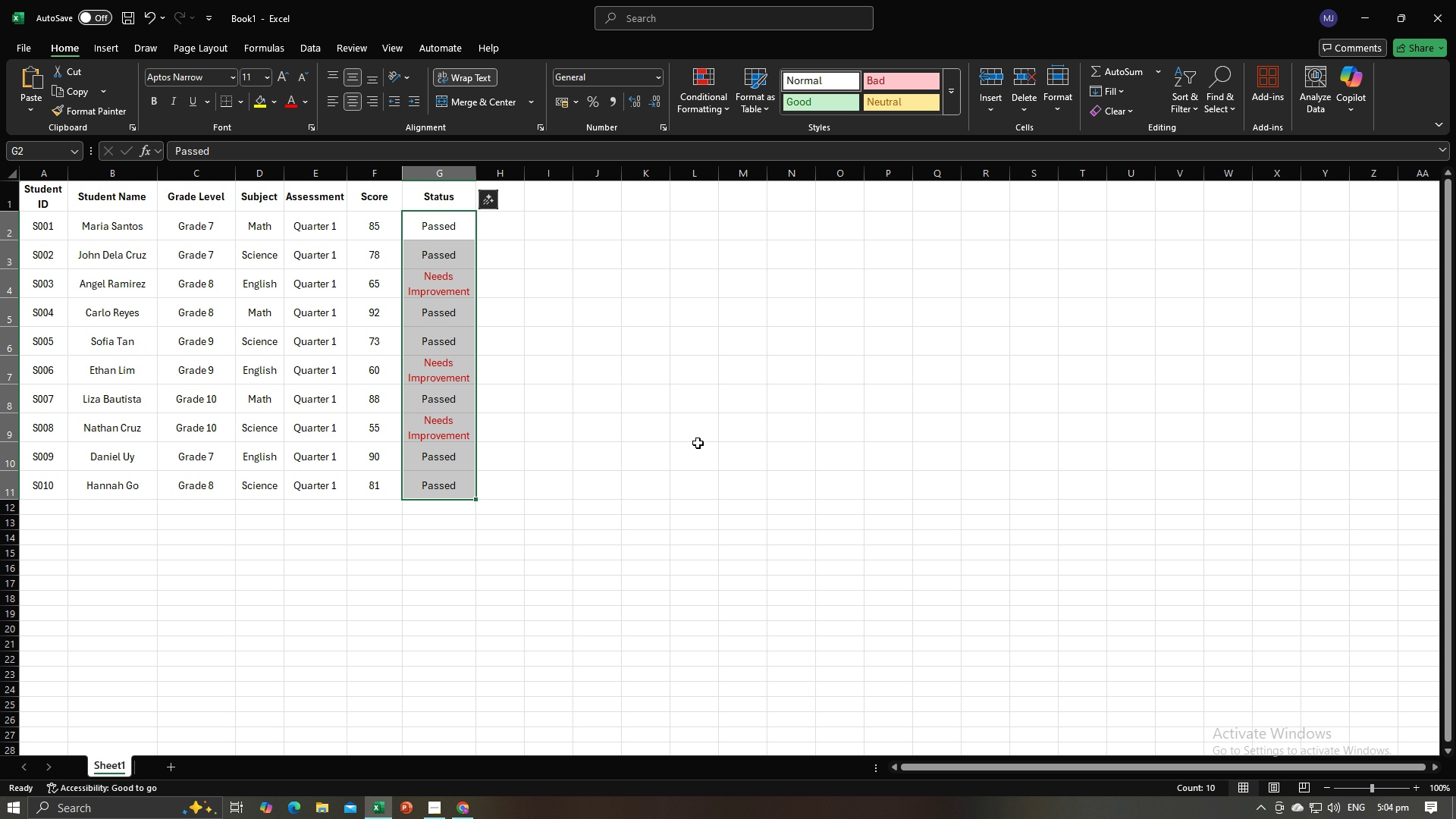 
left_click([698, 443])